 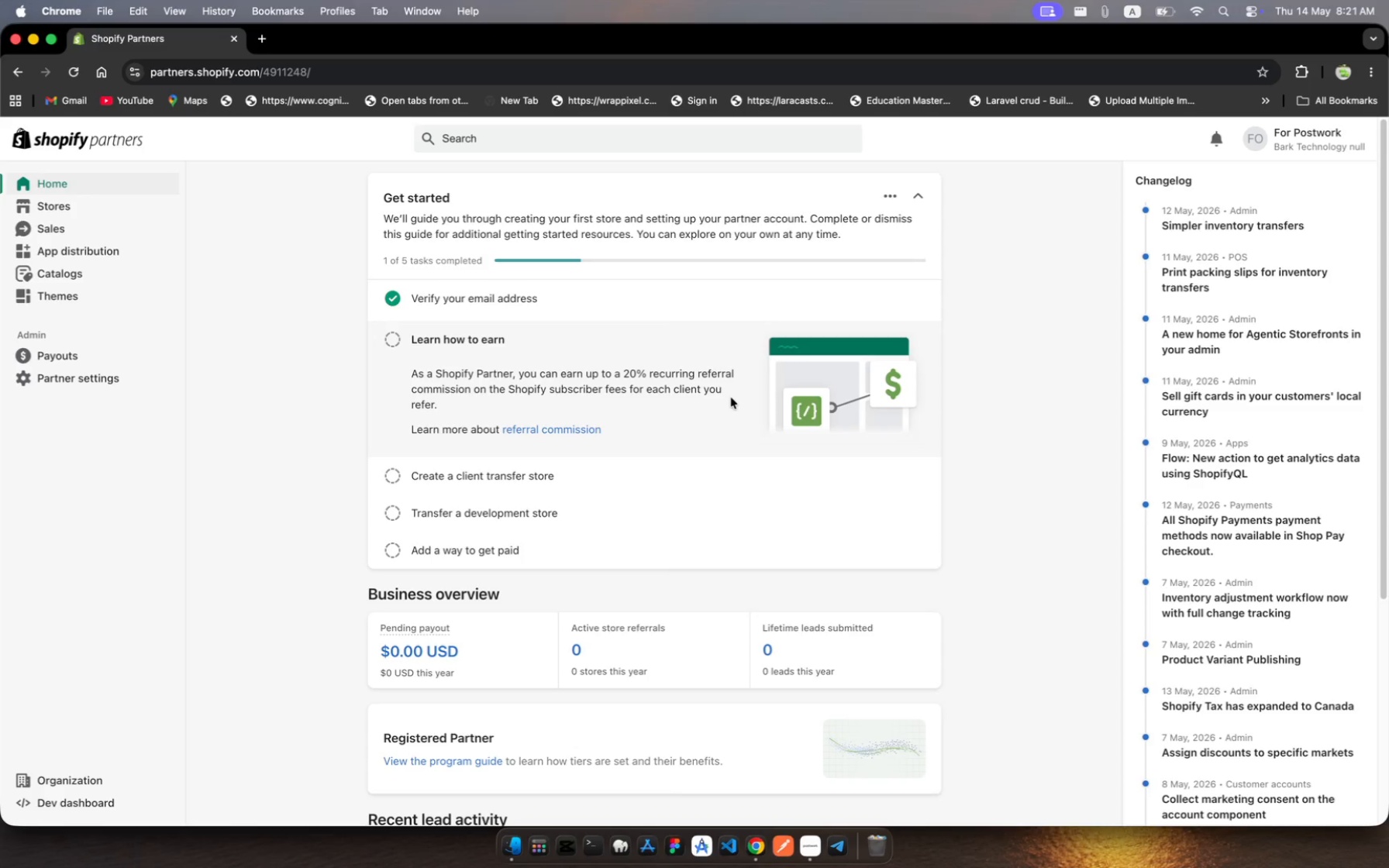 
left_click([77, 212])
 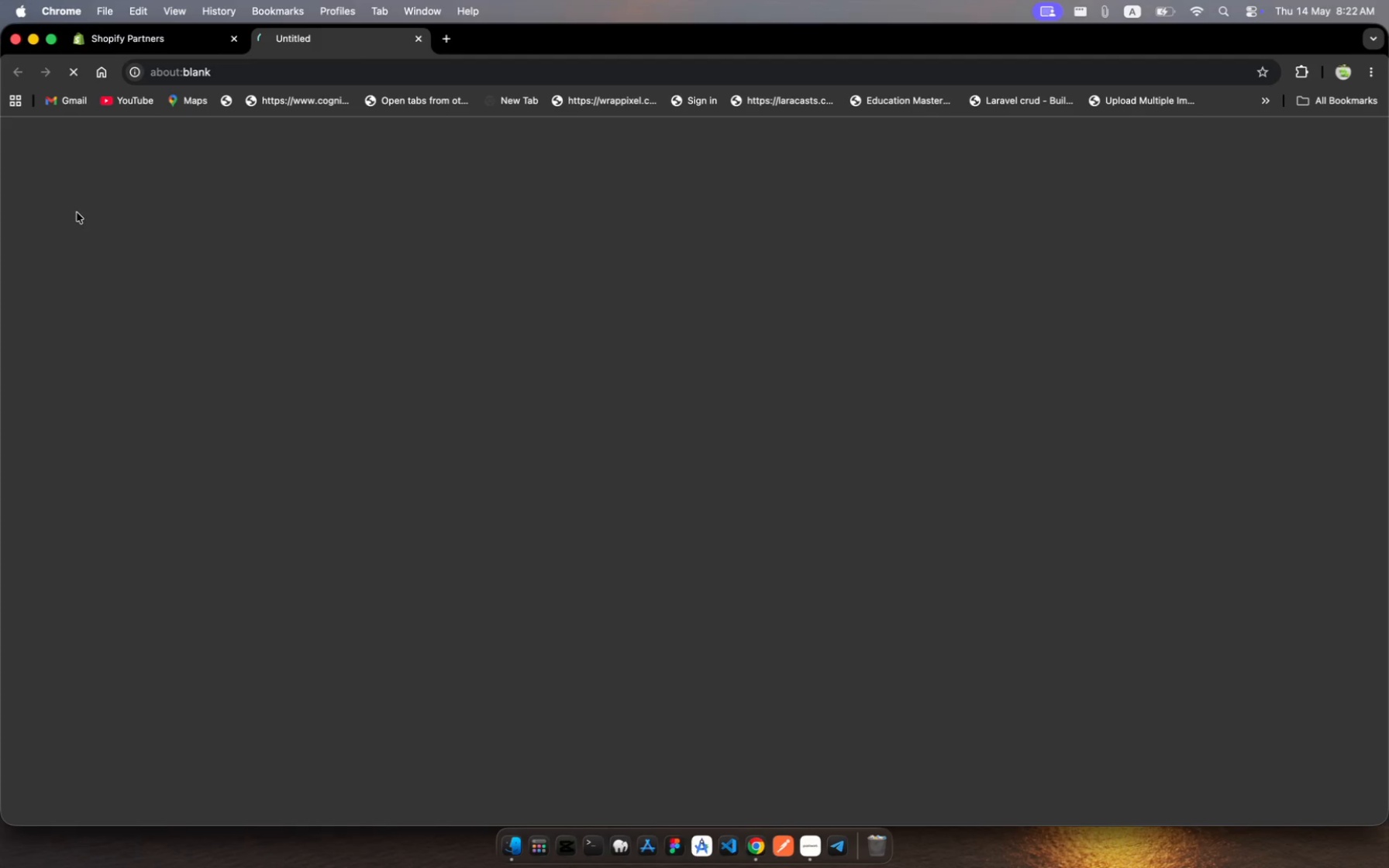 
mouse_move([78, 258])
 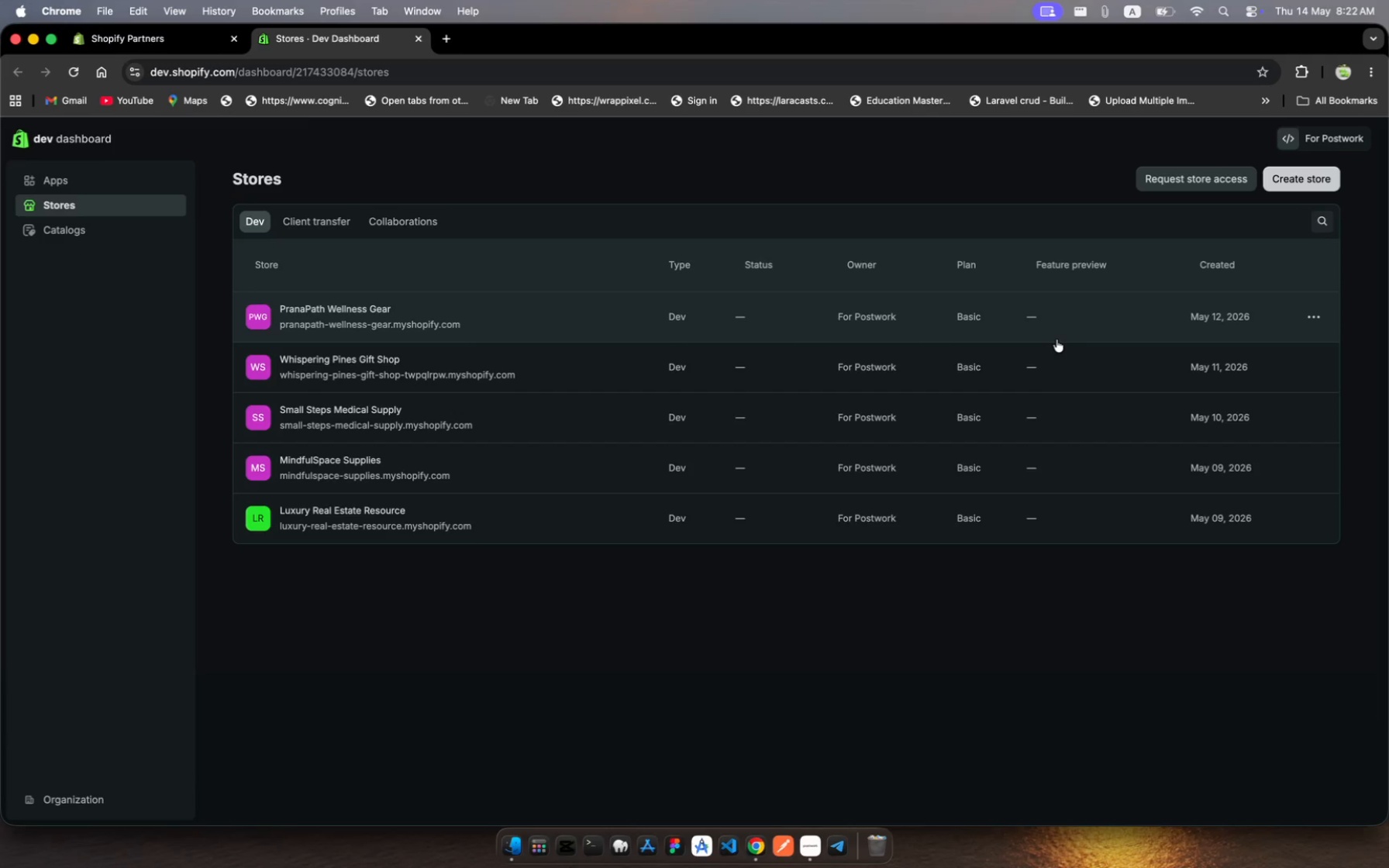 
wait(7.43)
 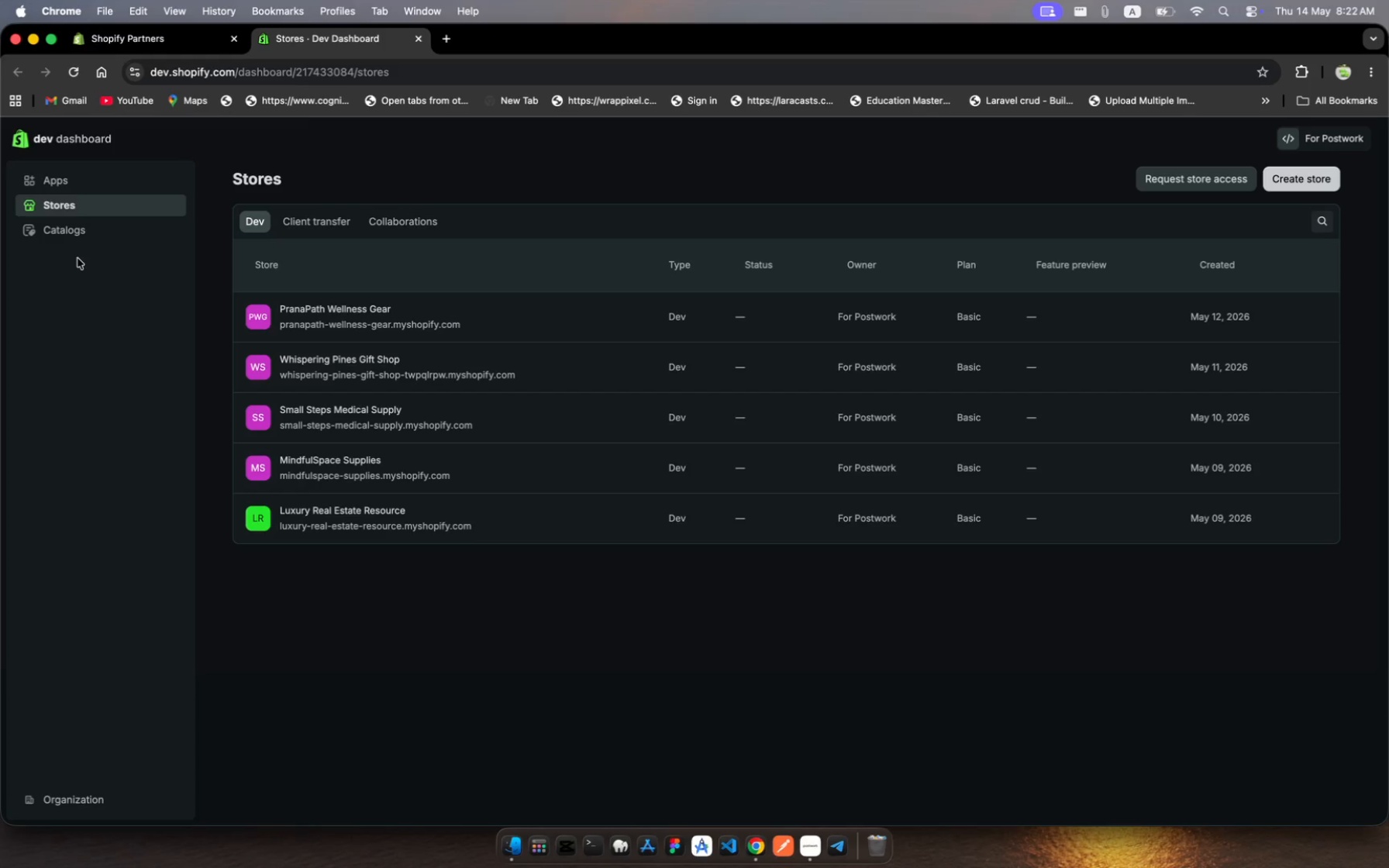 
left_click([1305, 171])
 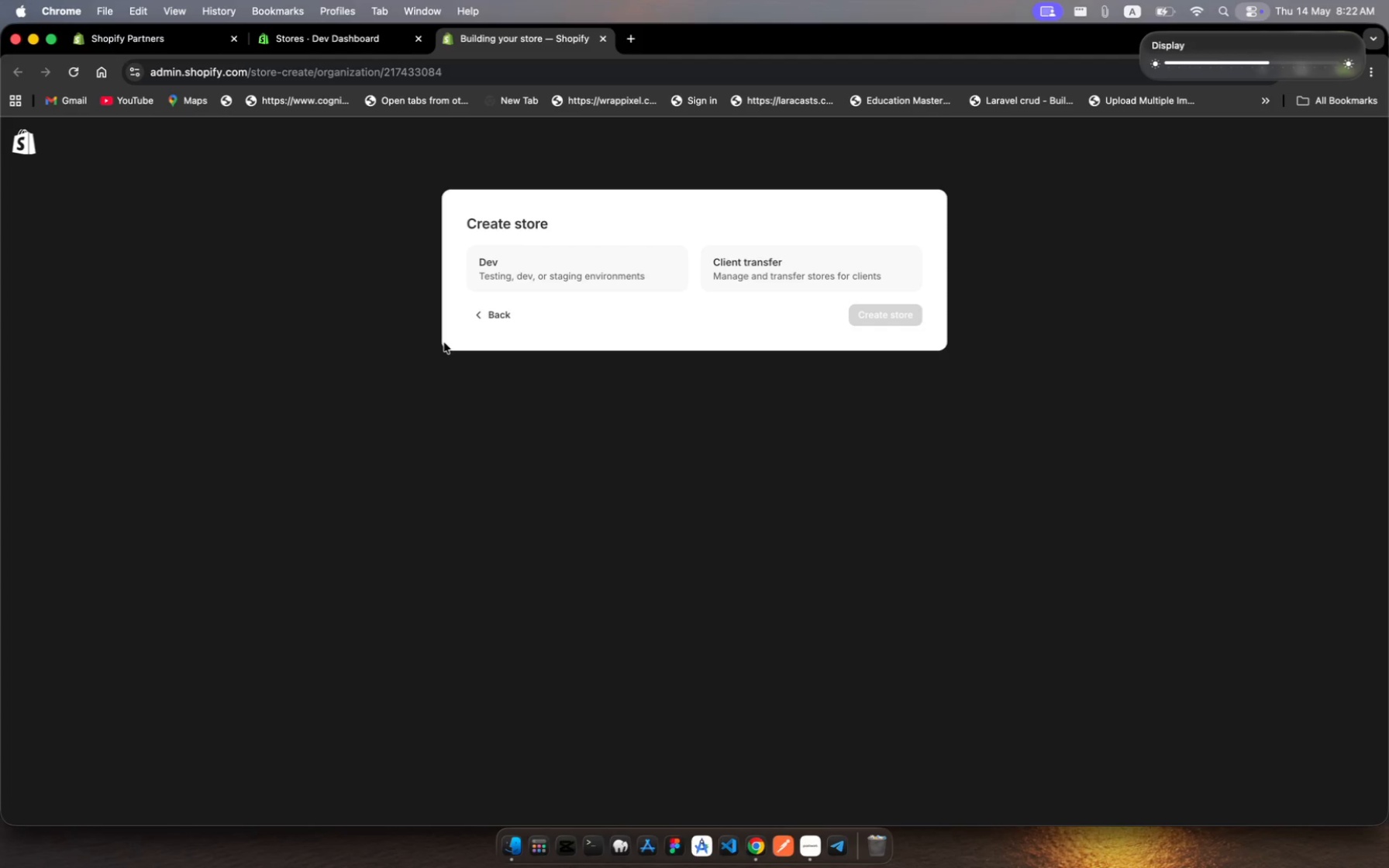 
wait(14.42)
 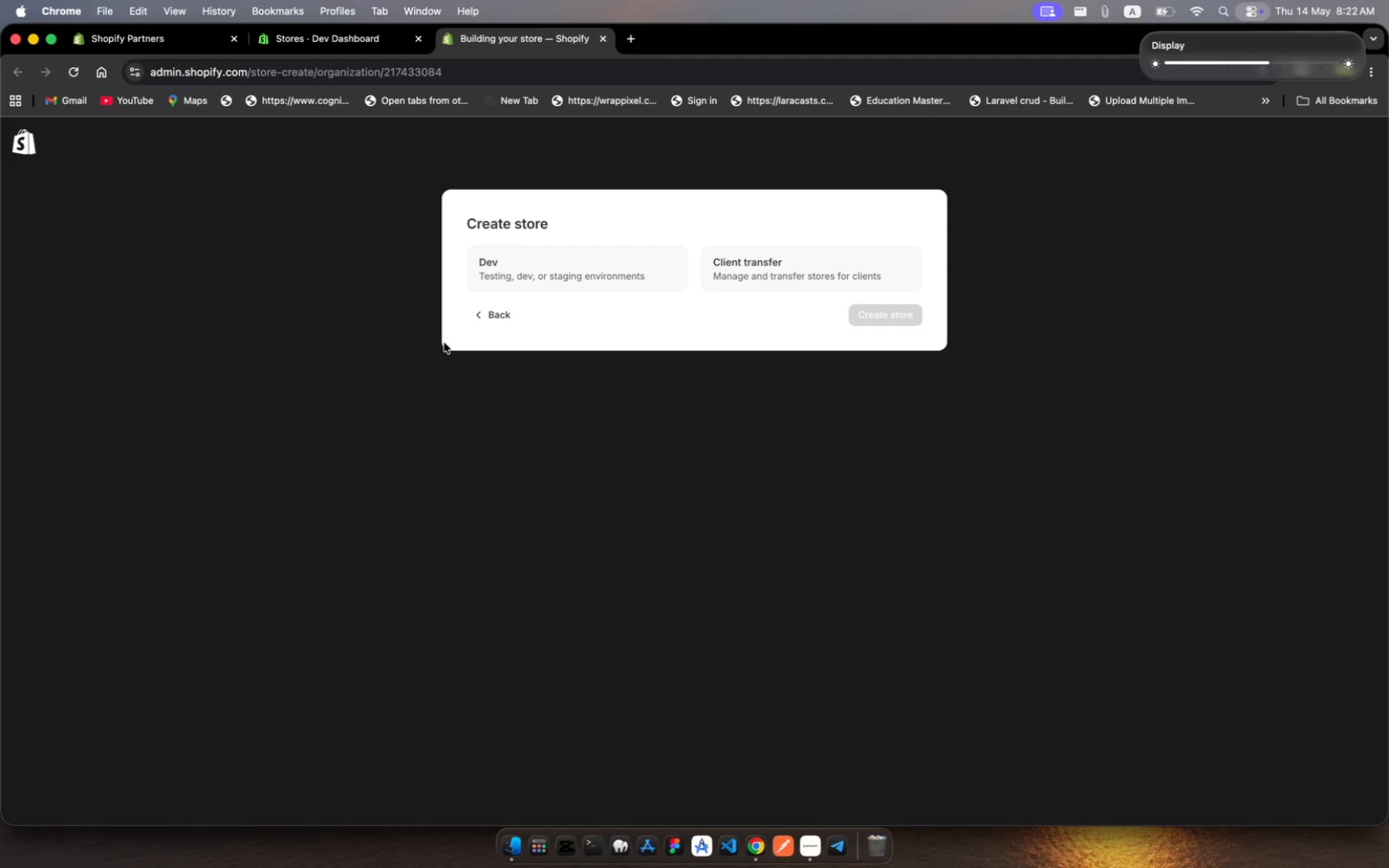 
left_click([606, 276])
 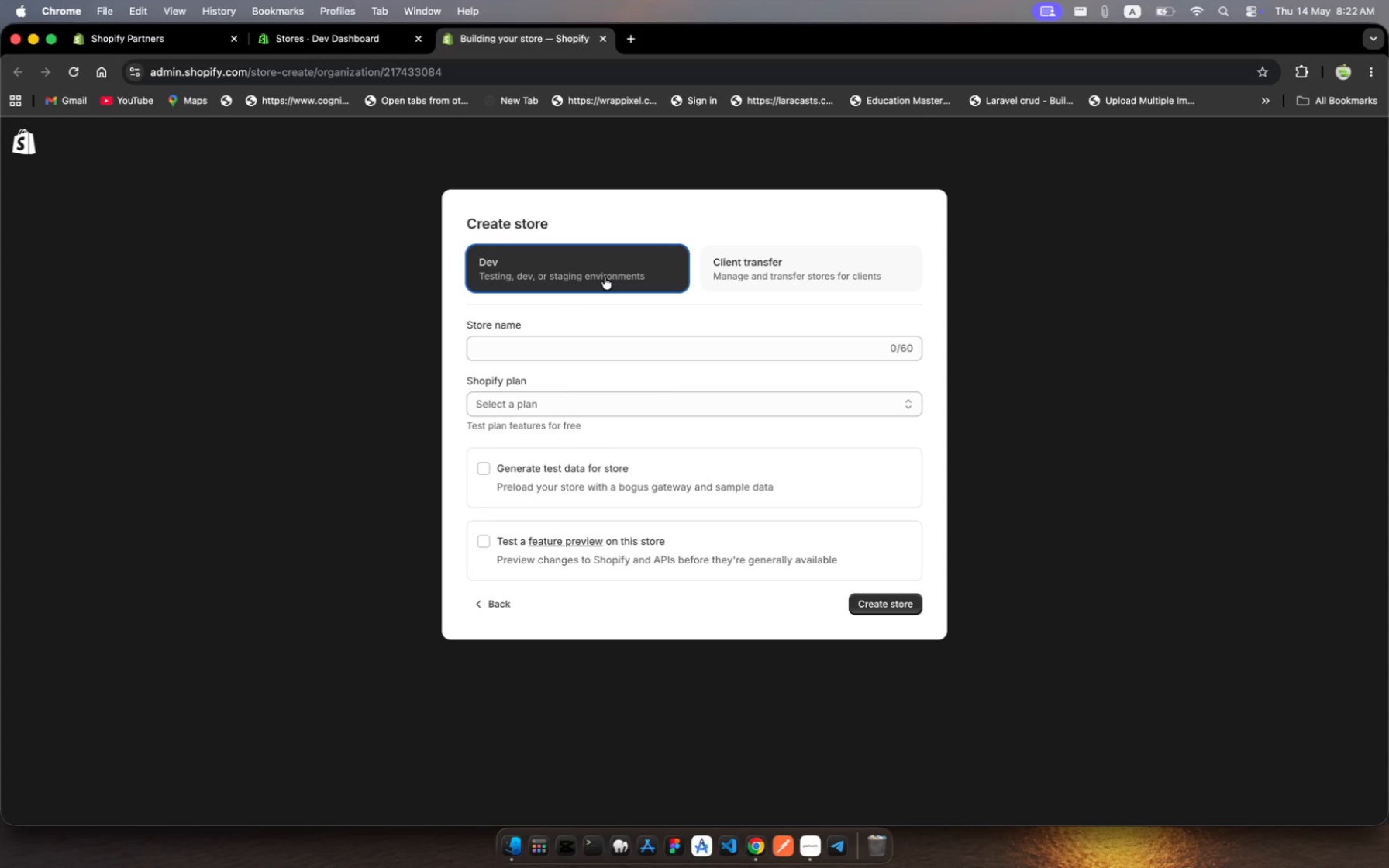 
wait(10.29)
 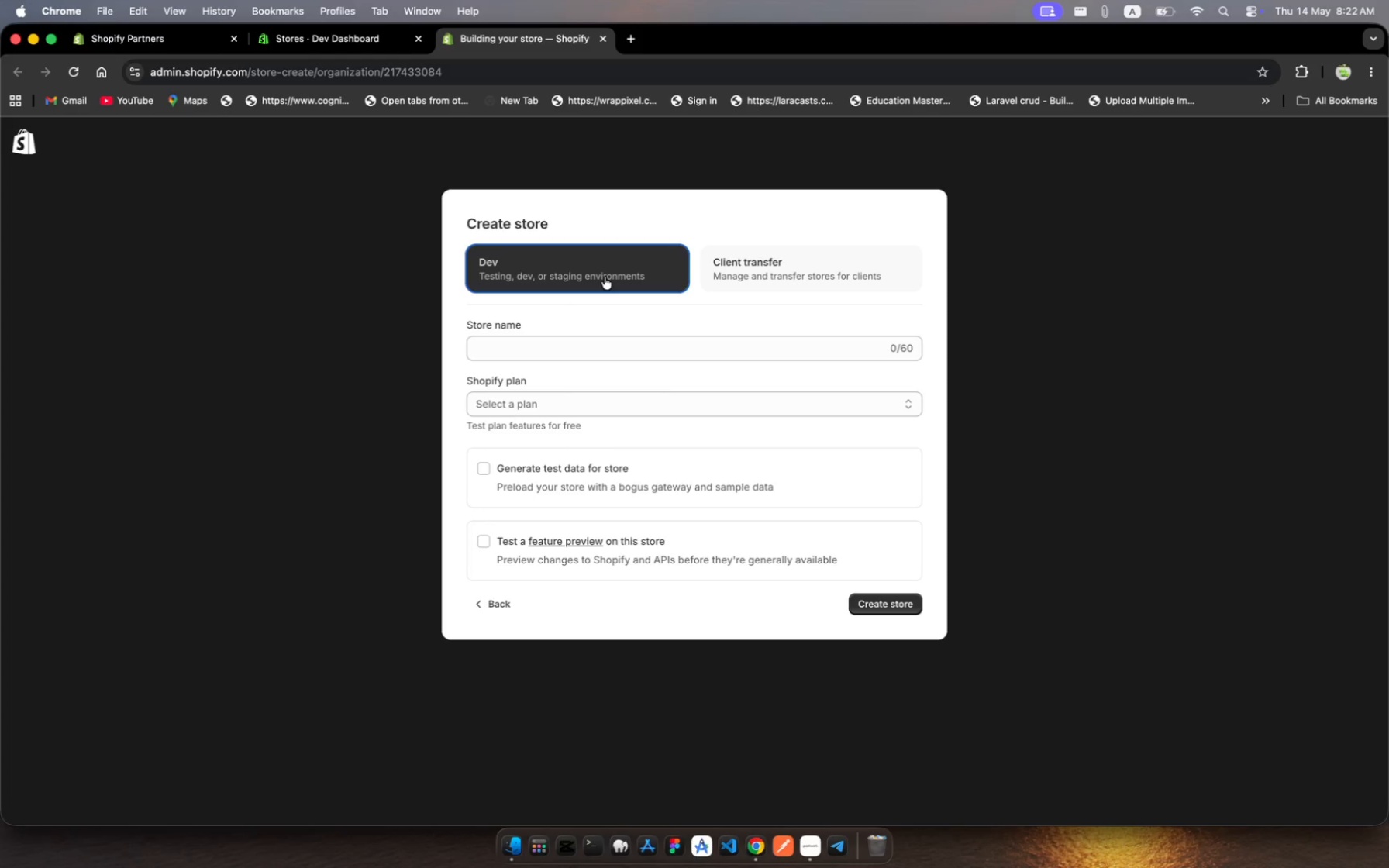 
left_click([623, 356])
 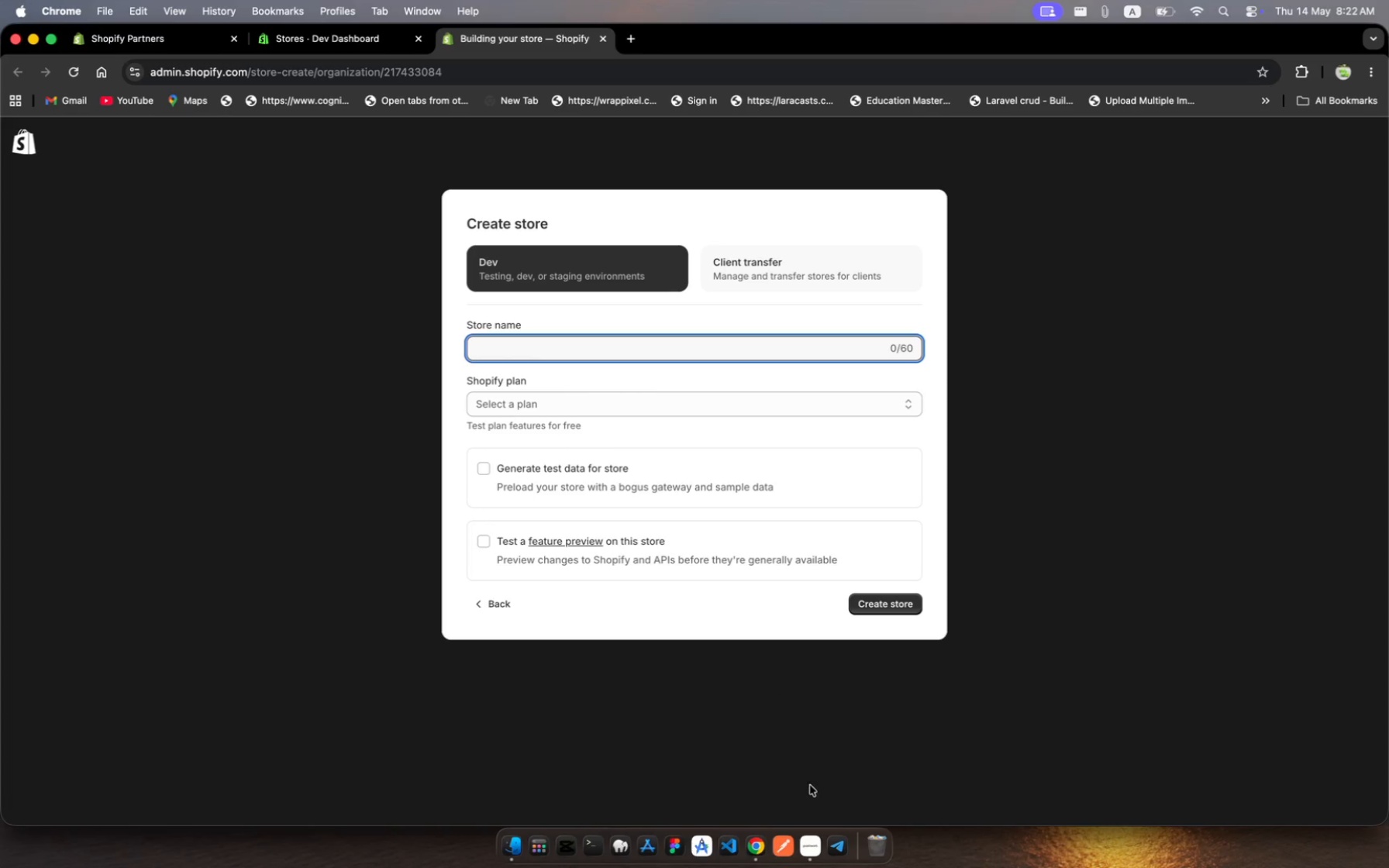 
mouse_move([815, 818])